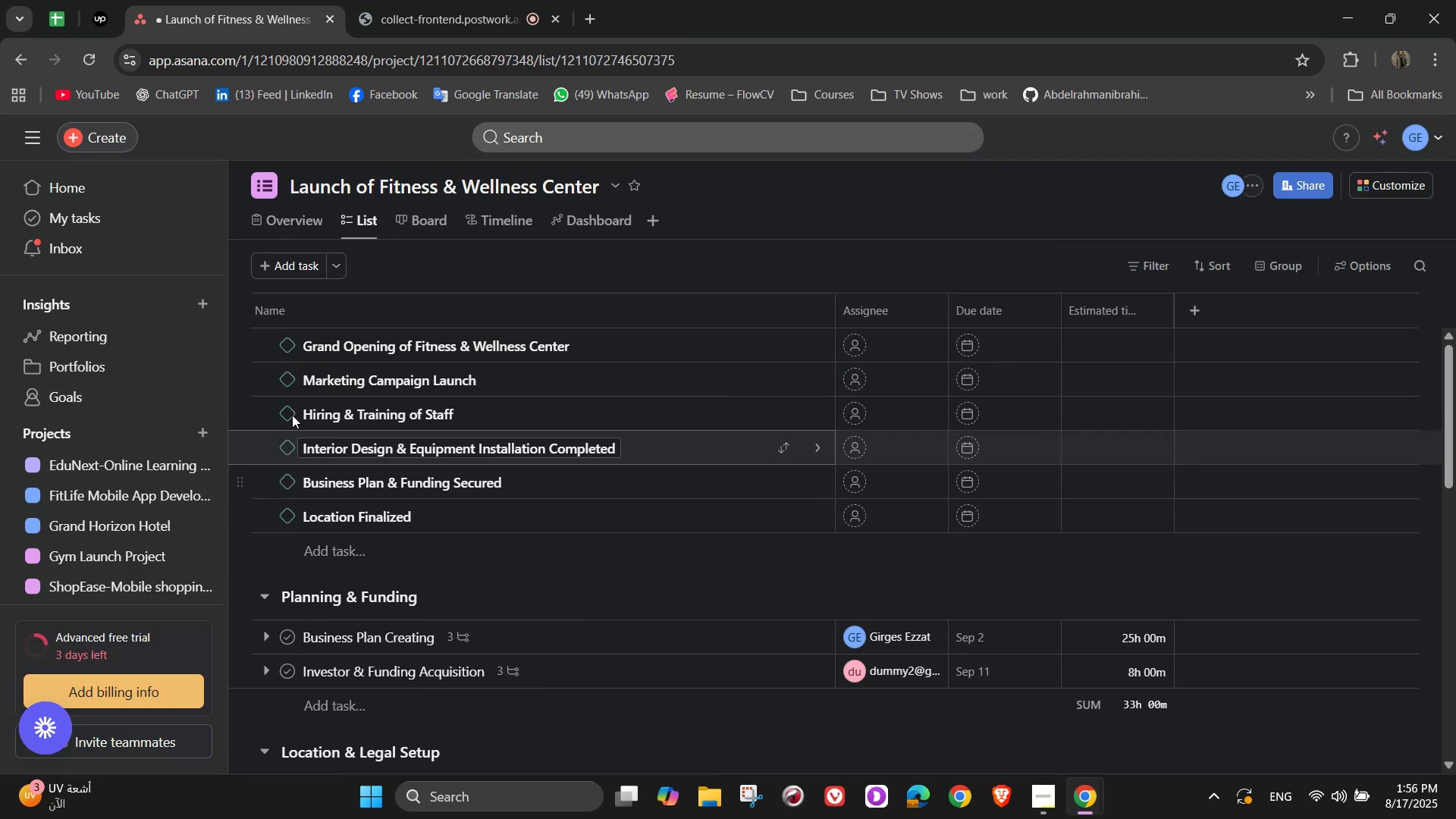 
scroll: coordinate [307, 610], scroll_direction: none, amount: 0.0
 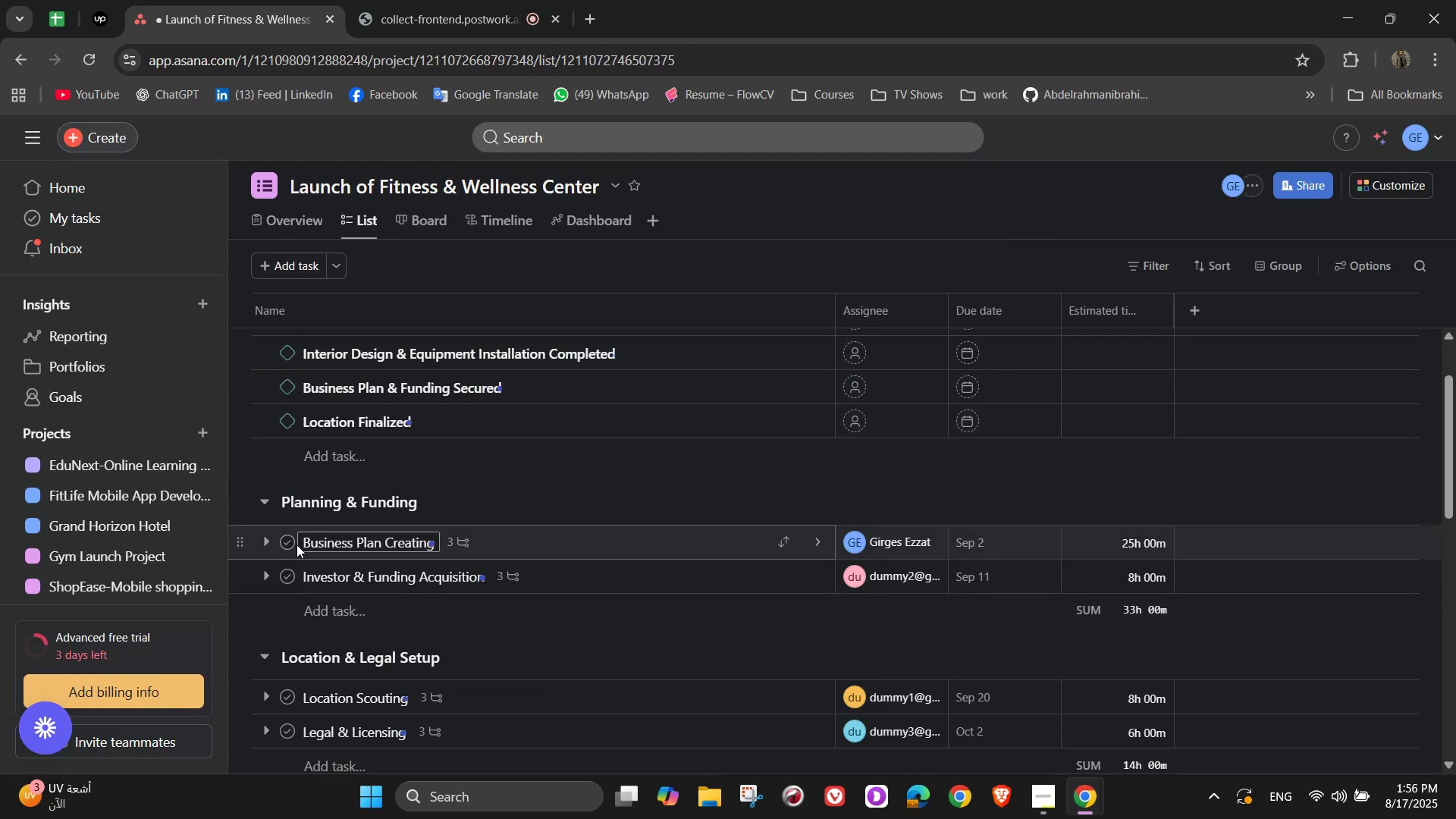 
left_click([290, 544])
 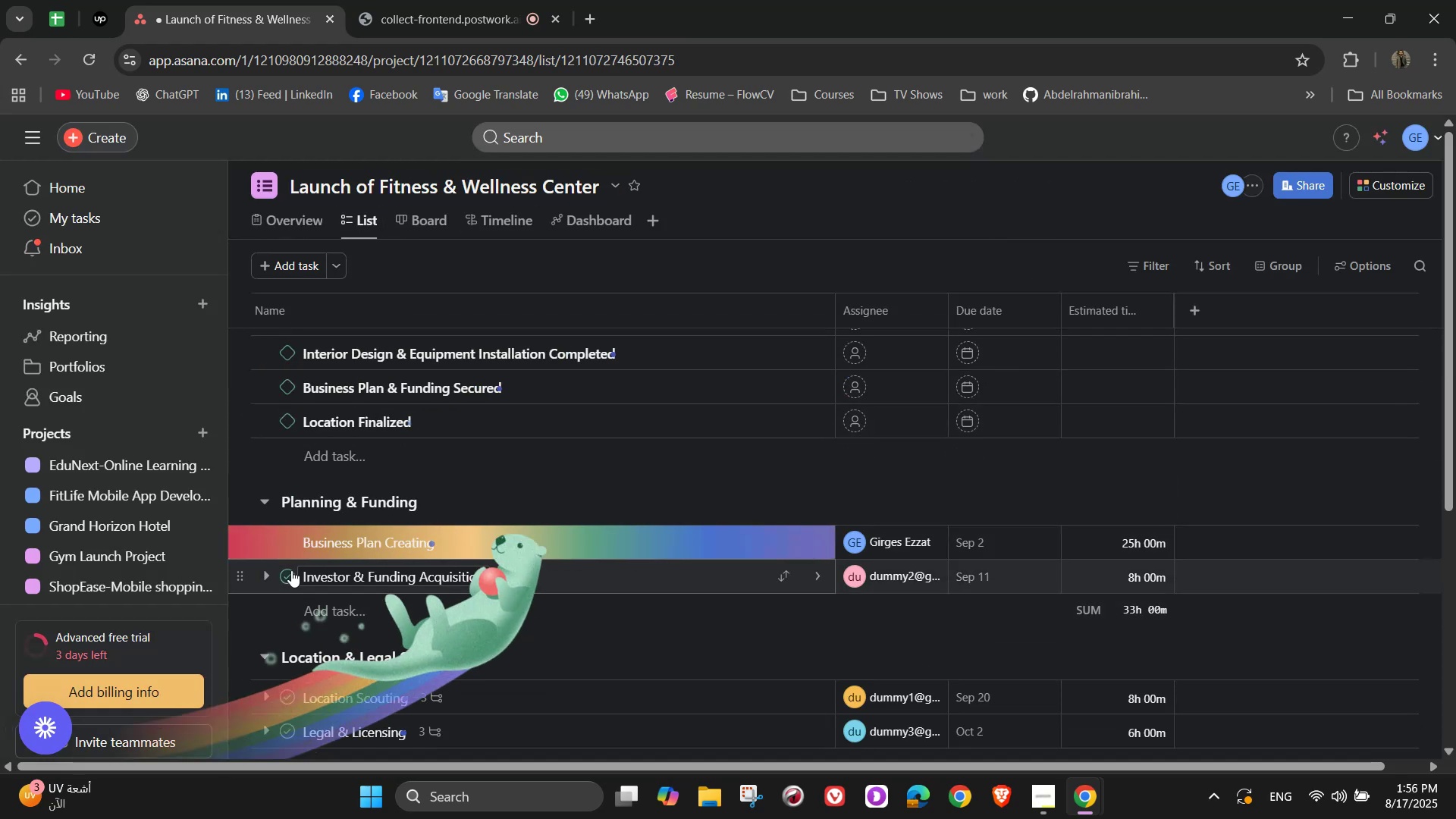 
left_click([291, 570])
 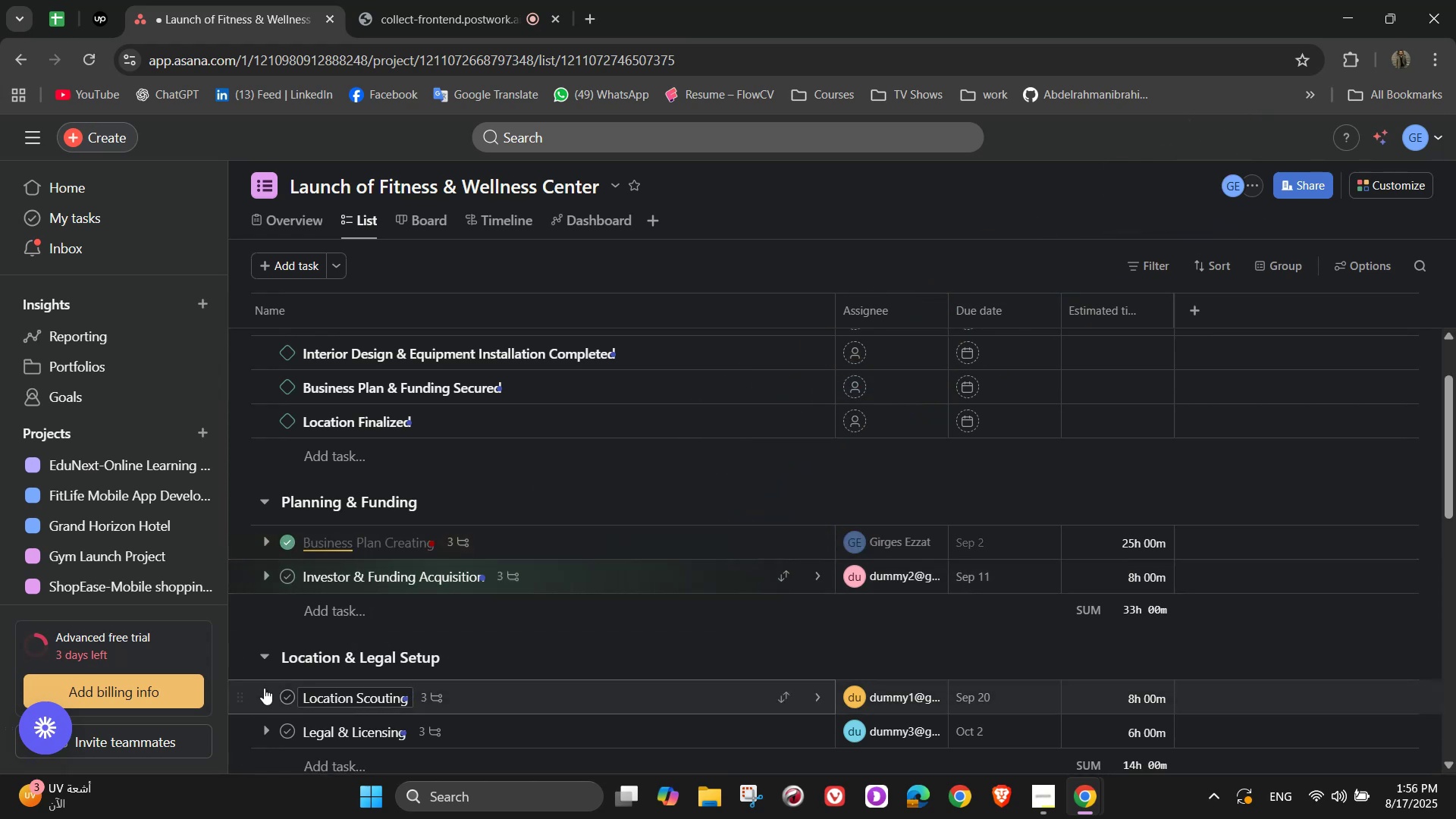 
left_click([287, 698])
 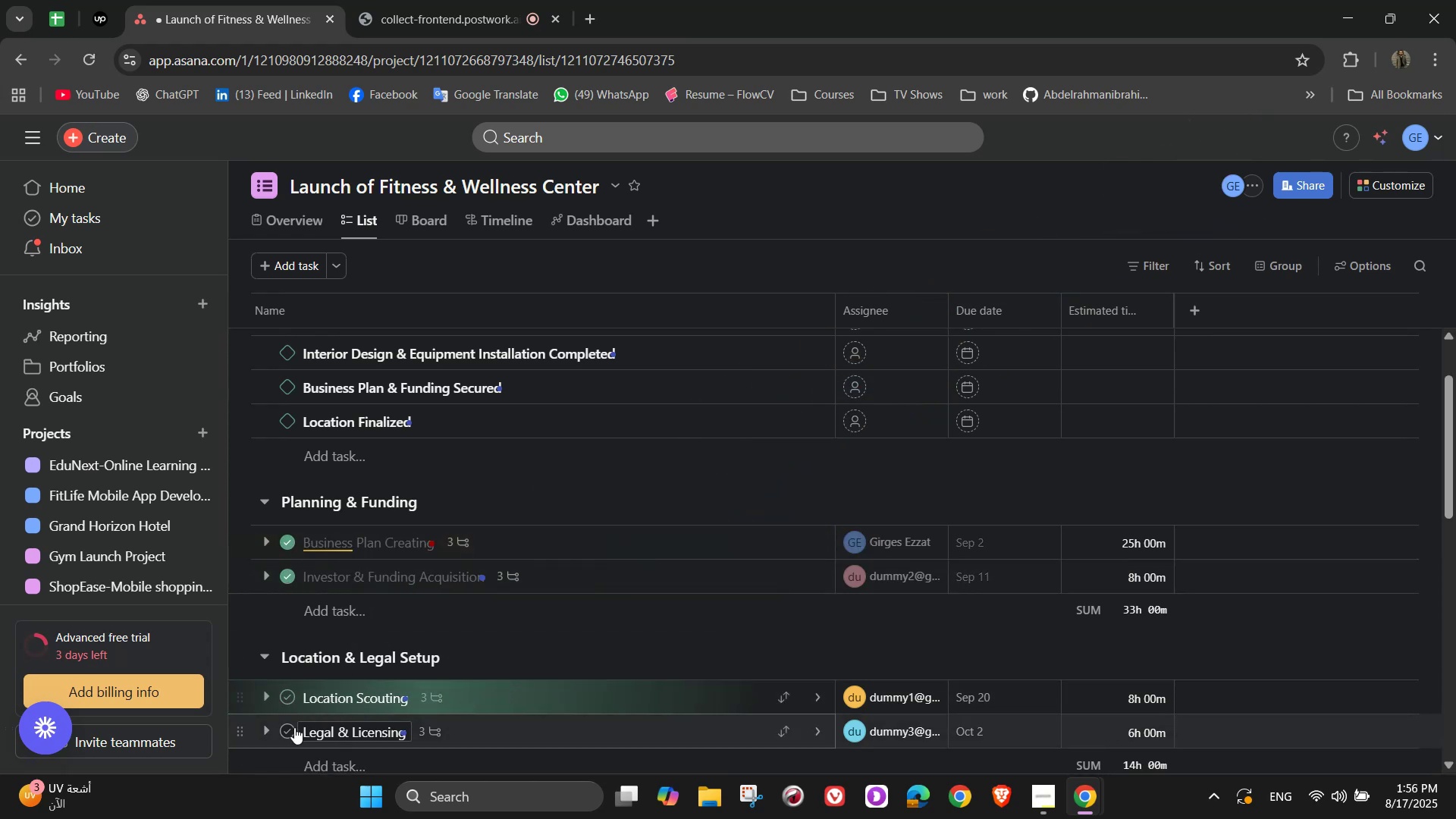 
double_click([295, 733])
 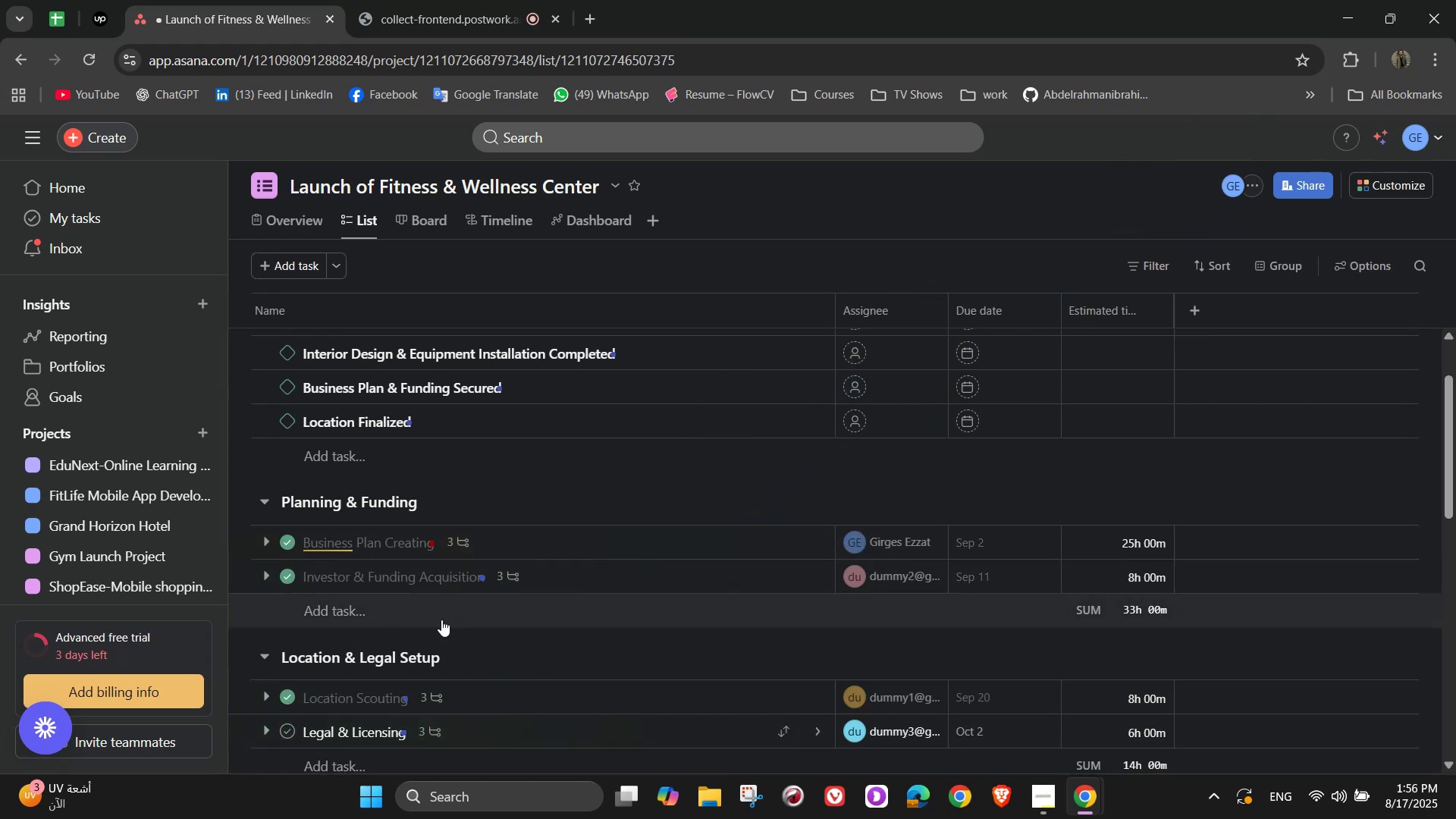 